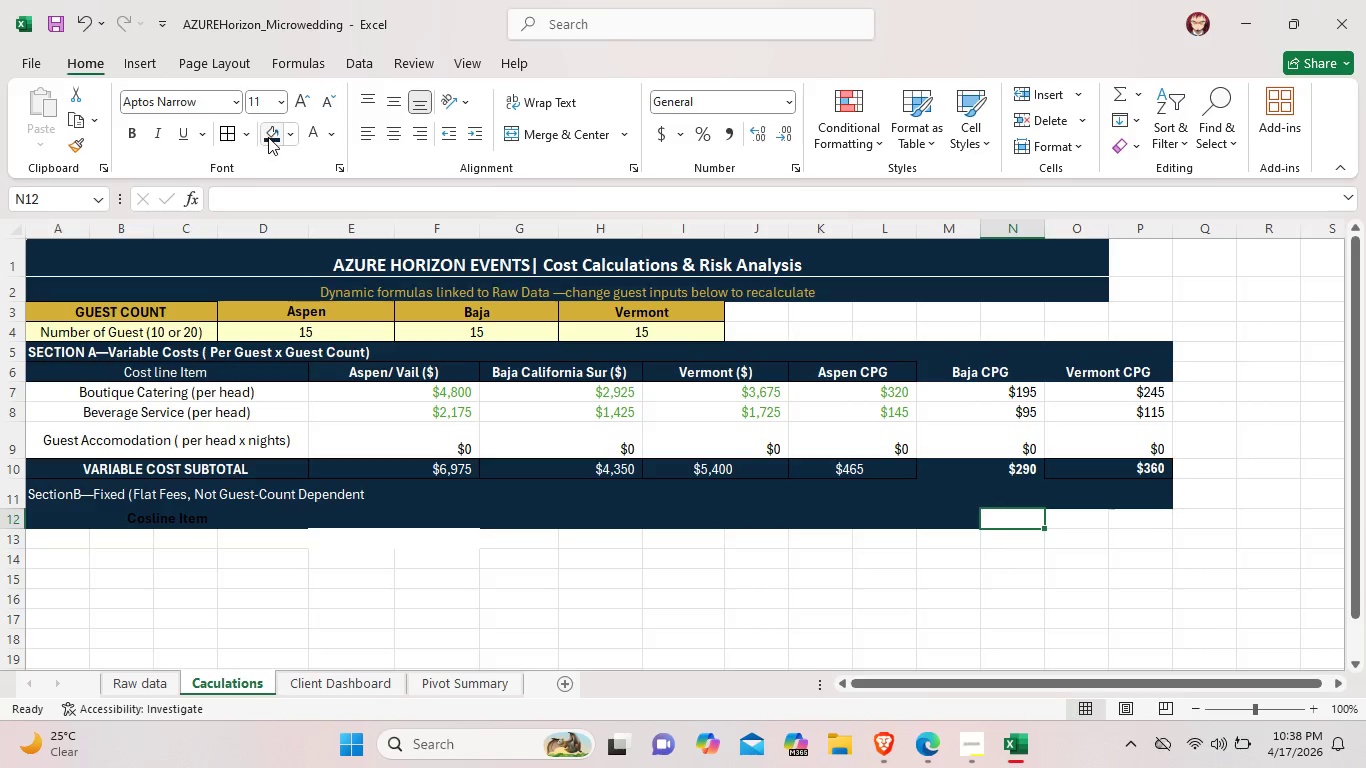 
left_click([275, 138])
 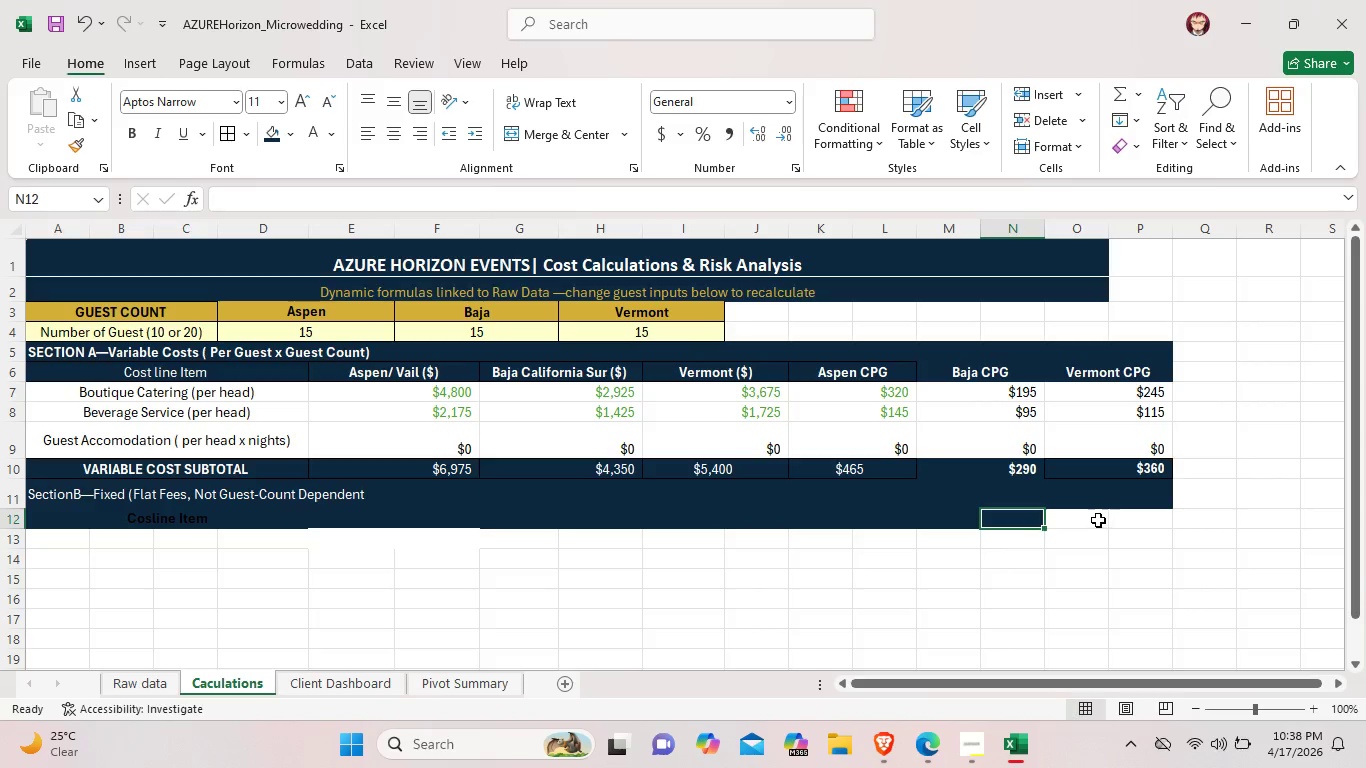 
left_click([1098, 520])
 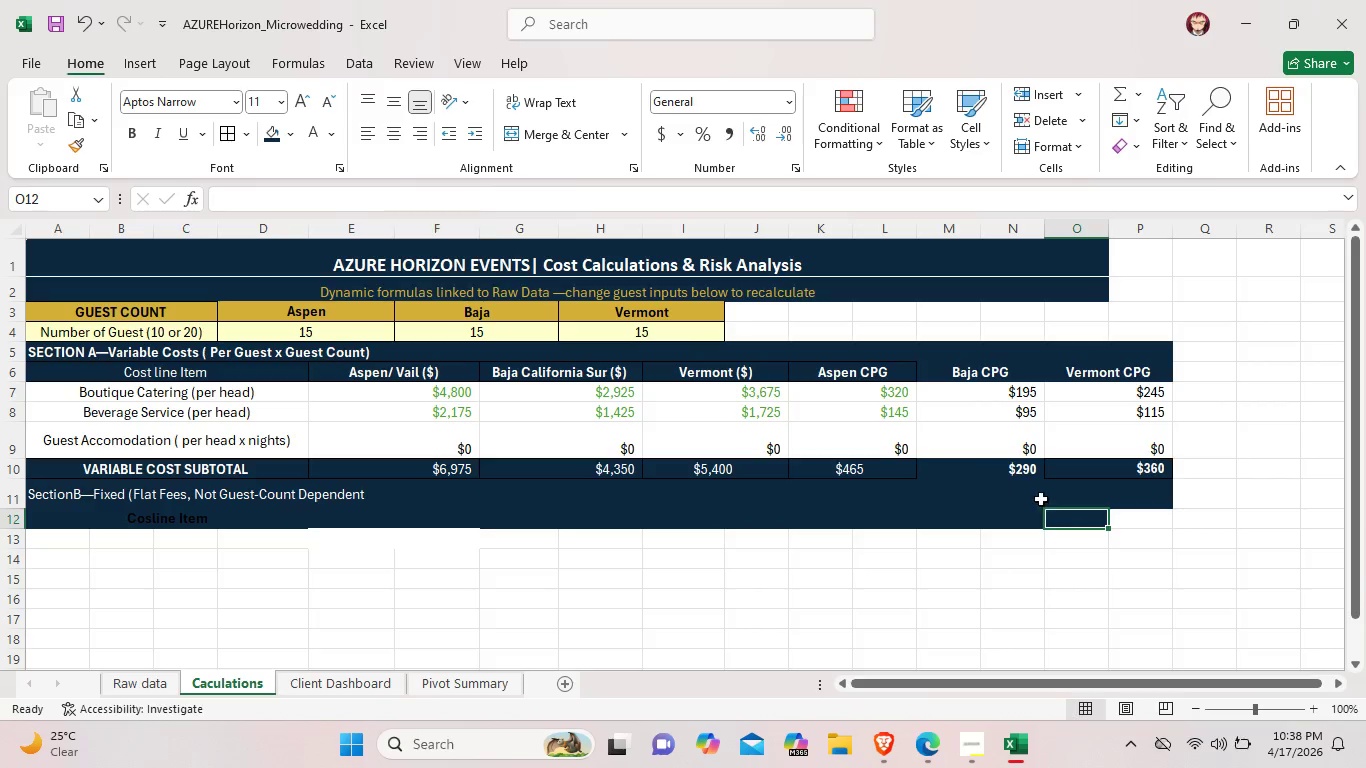 
left_click([1133, 520])
 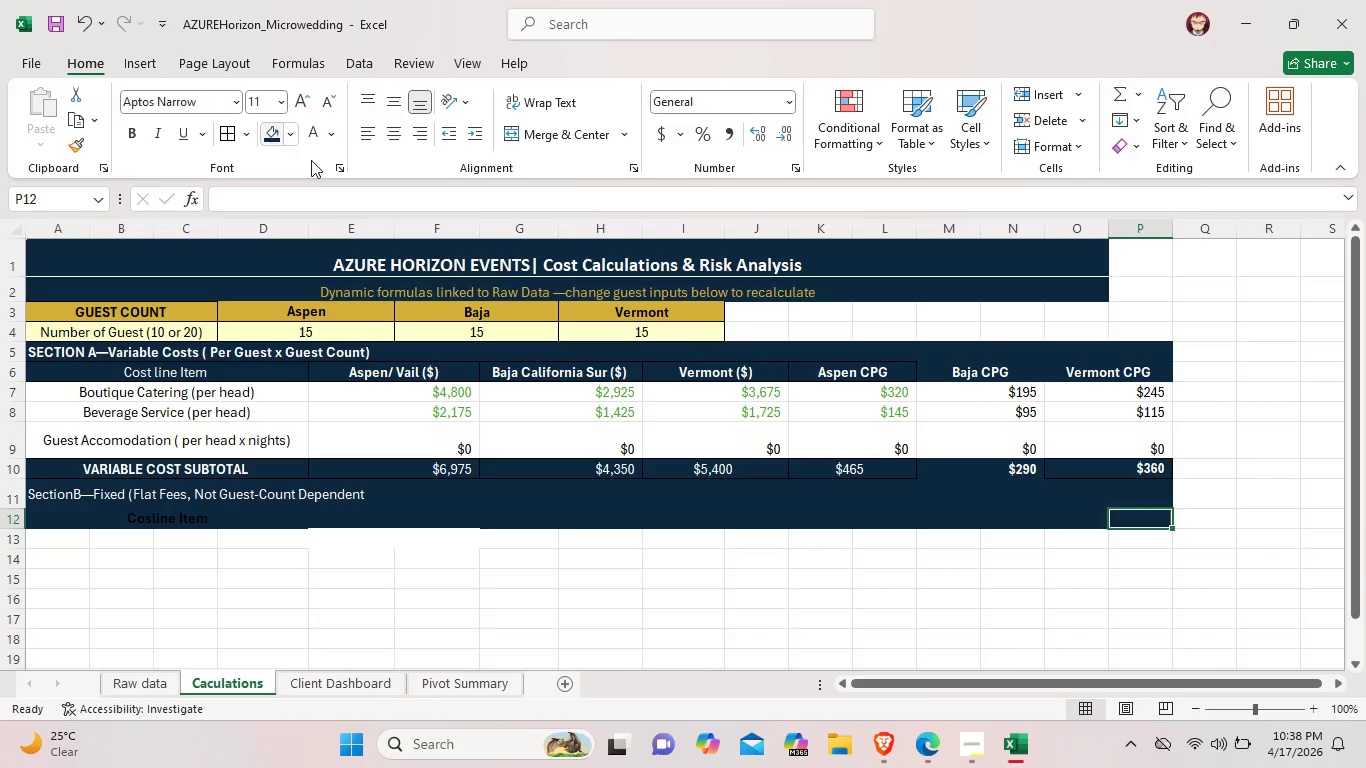 
left_click([690, 610])
 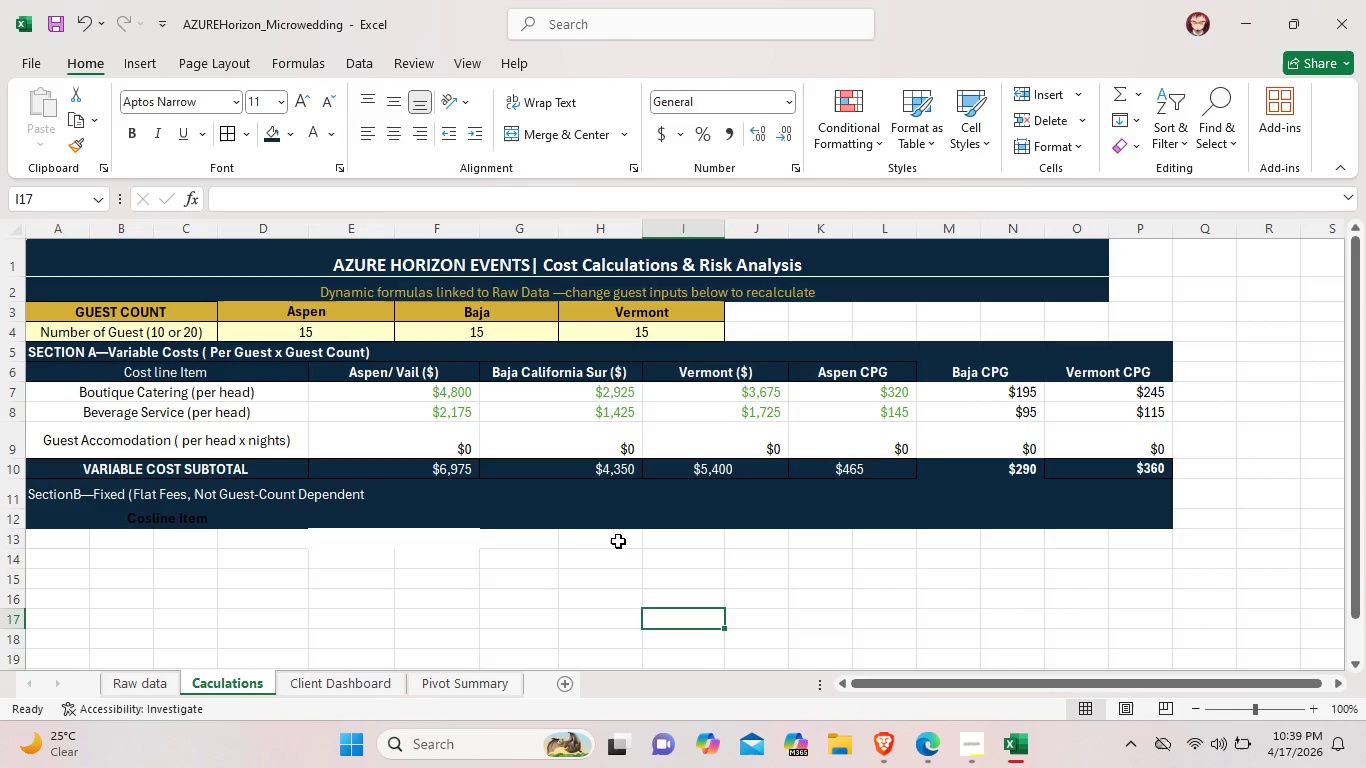 
wait(5.77)
 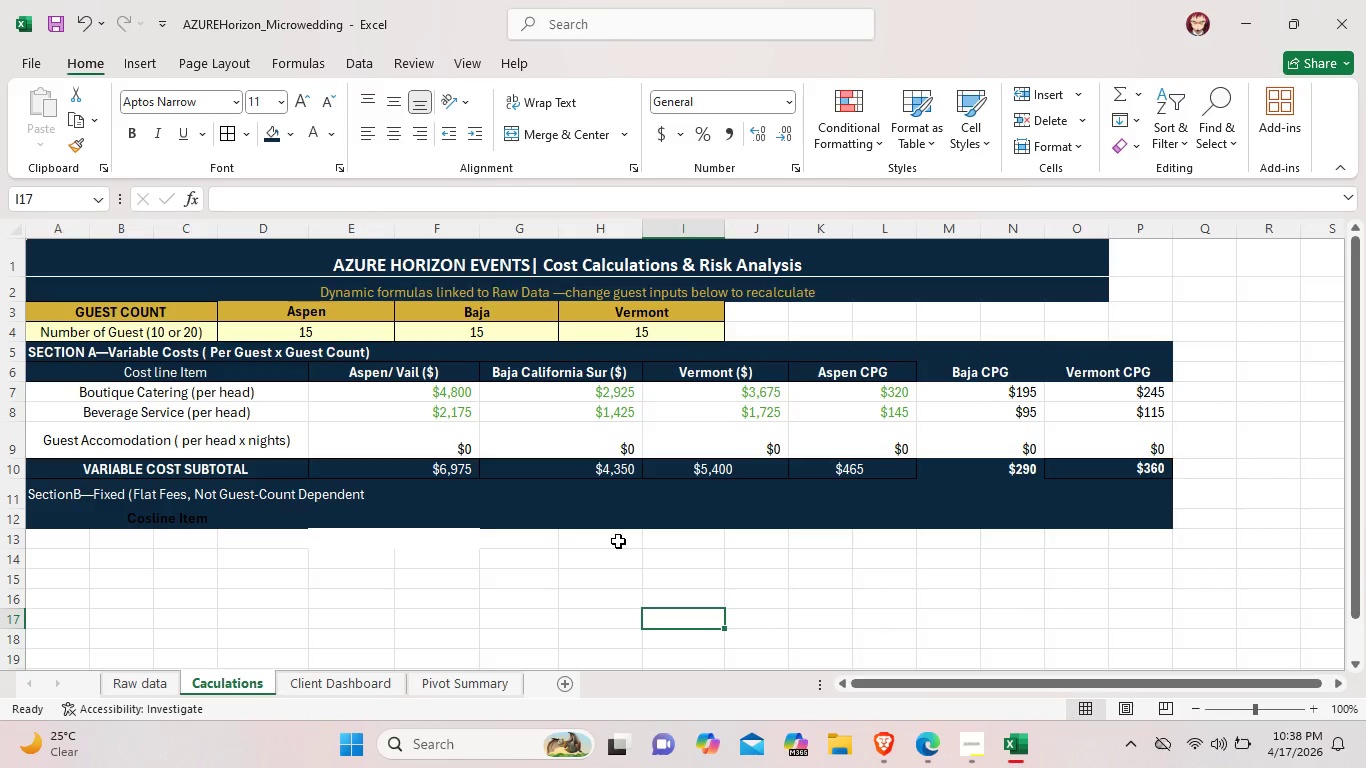 
left_click([949, 471])
 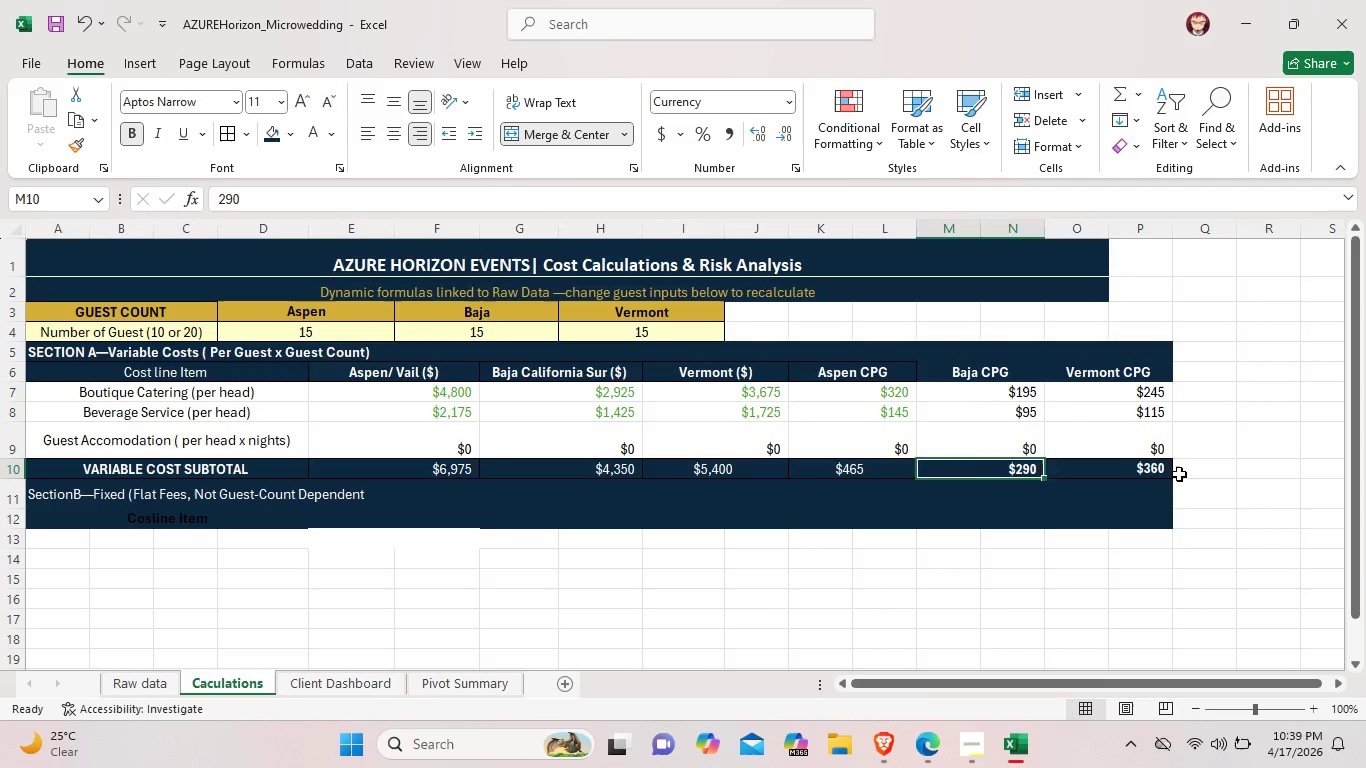 
left_click_drag(start_coordinate=[1179, 474], to_coordinate=[494, 349])
 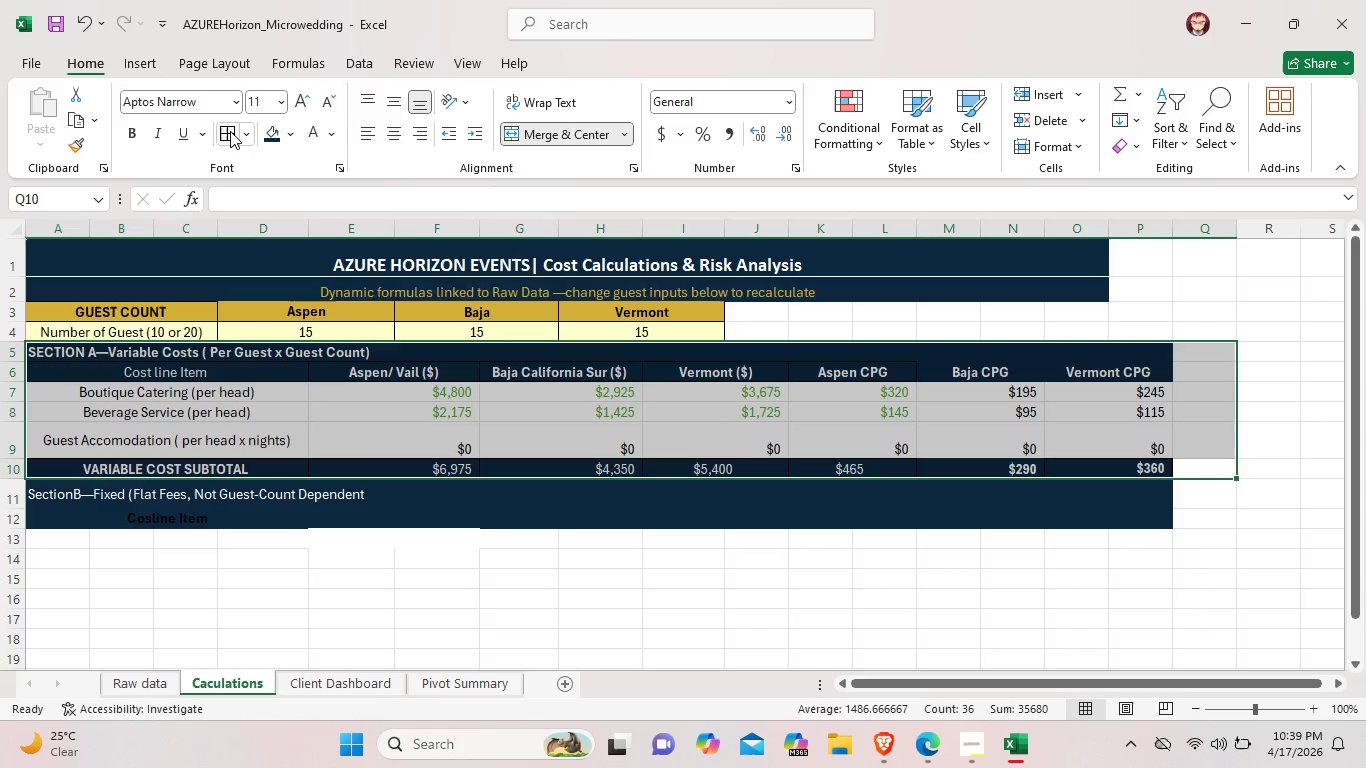 
left_click([229, 131])
 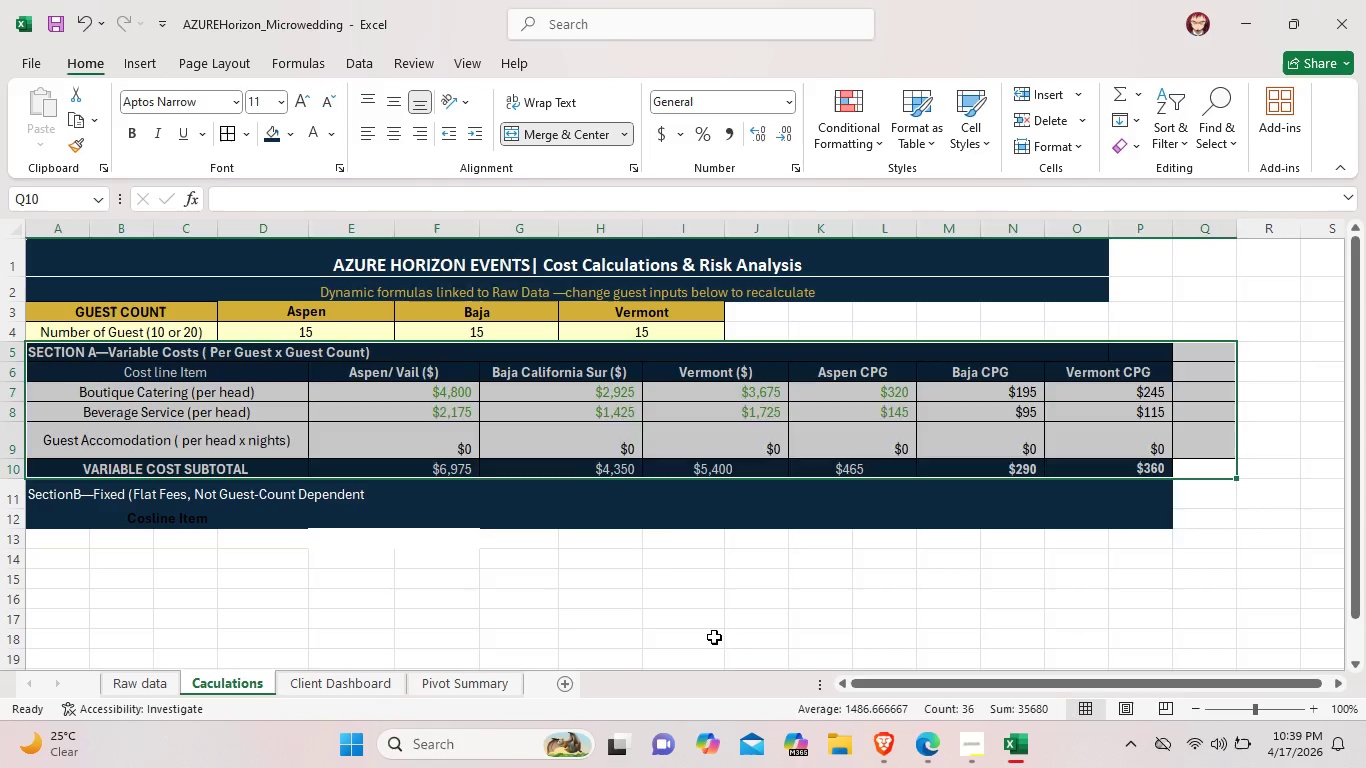 
left_click([714, 637])
 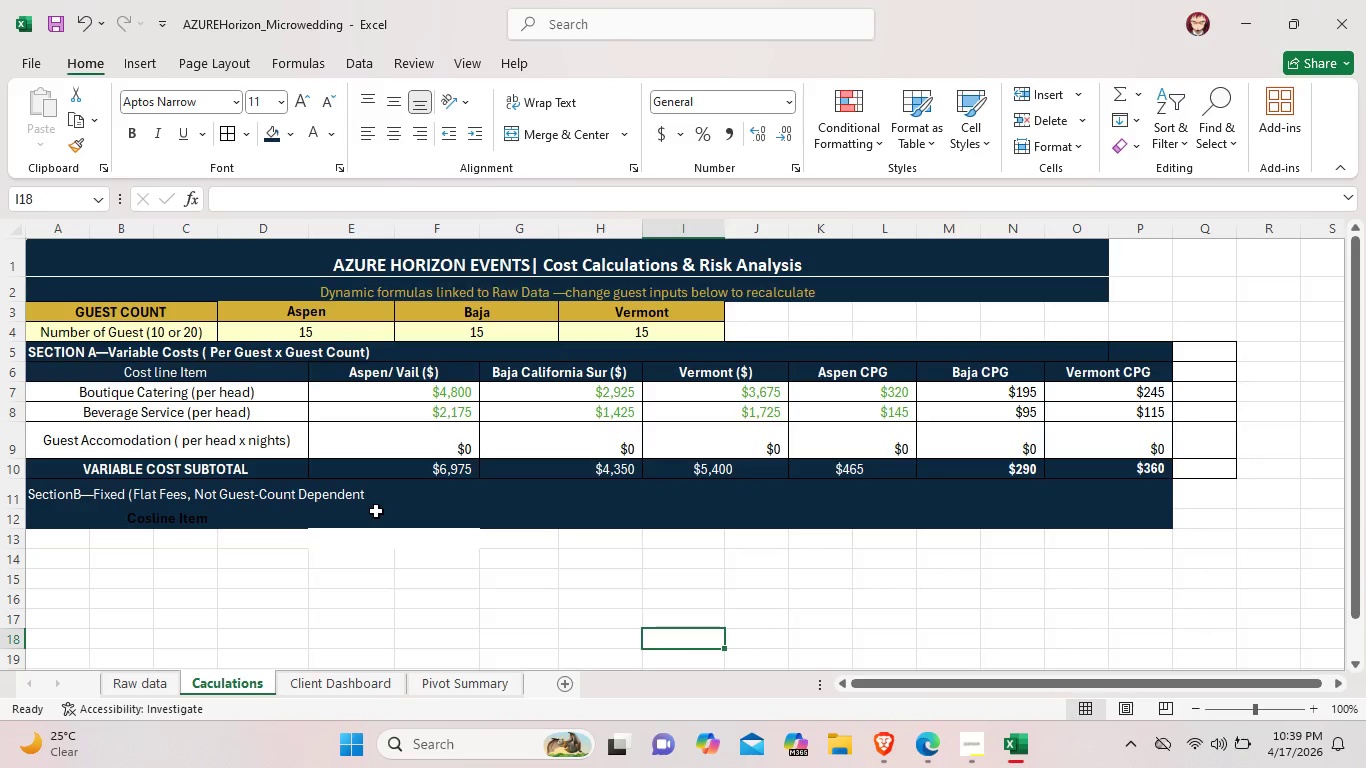 
left_click([376, 516])
 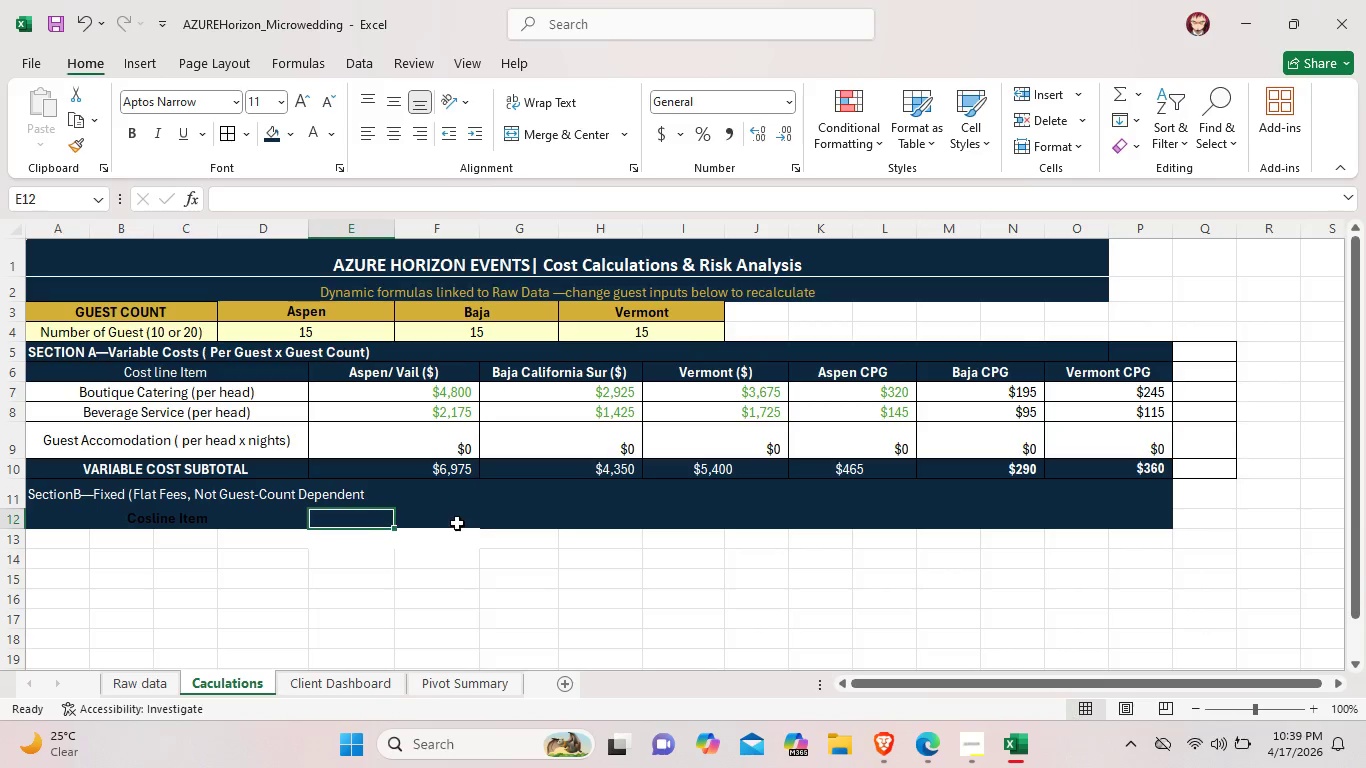 
left_click([457, 523])
 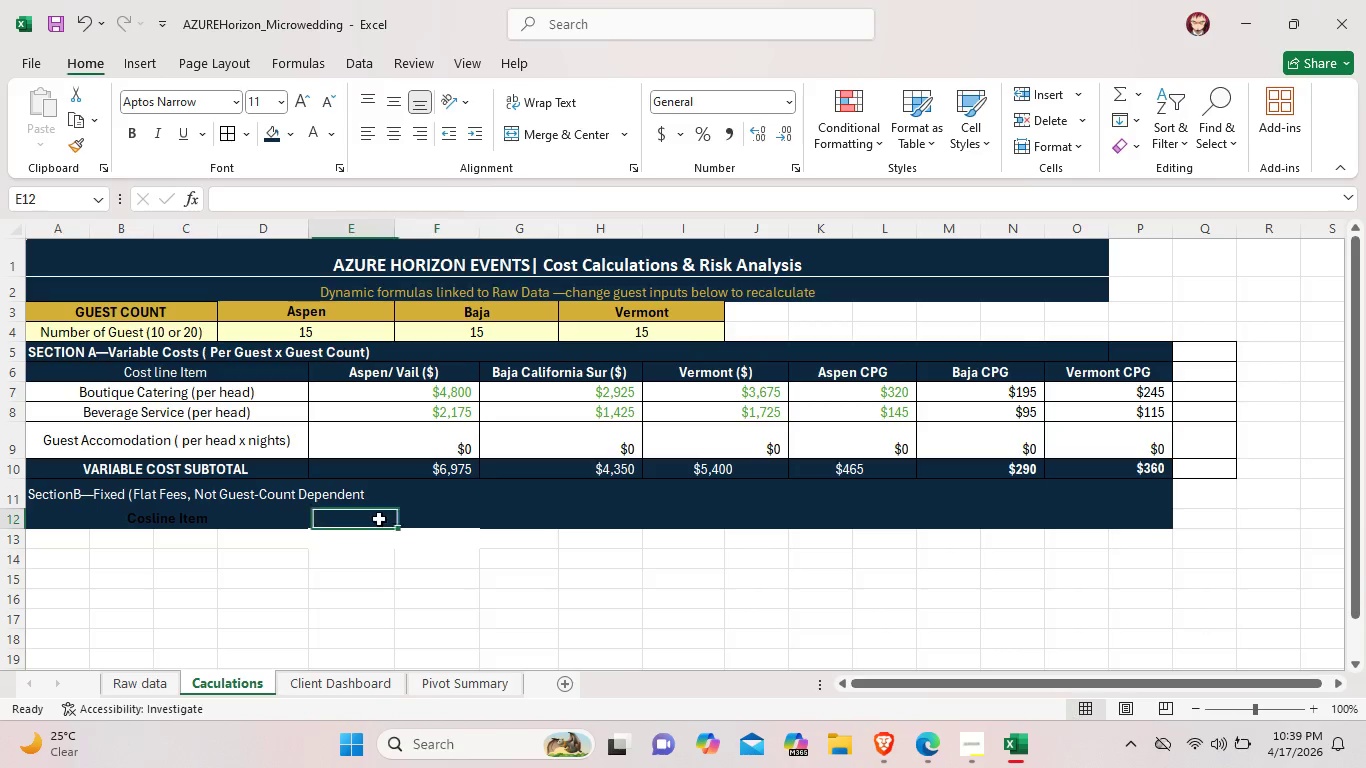 
left_click_drag(start_coordinate=[379, 519], to_coordinate=[441, 524])
 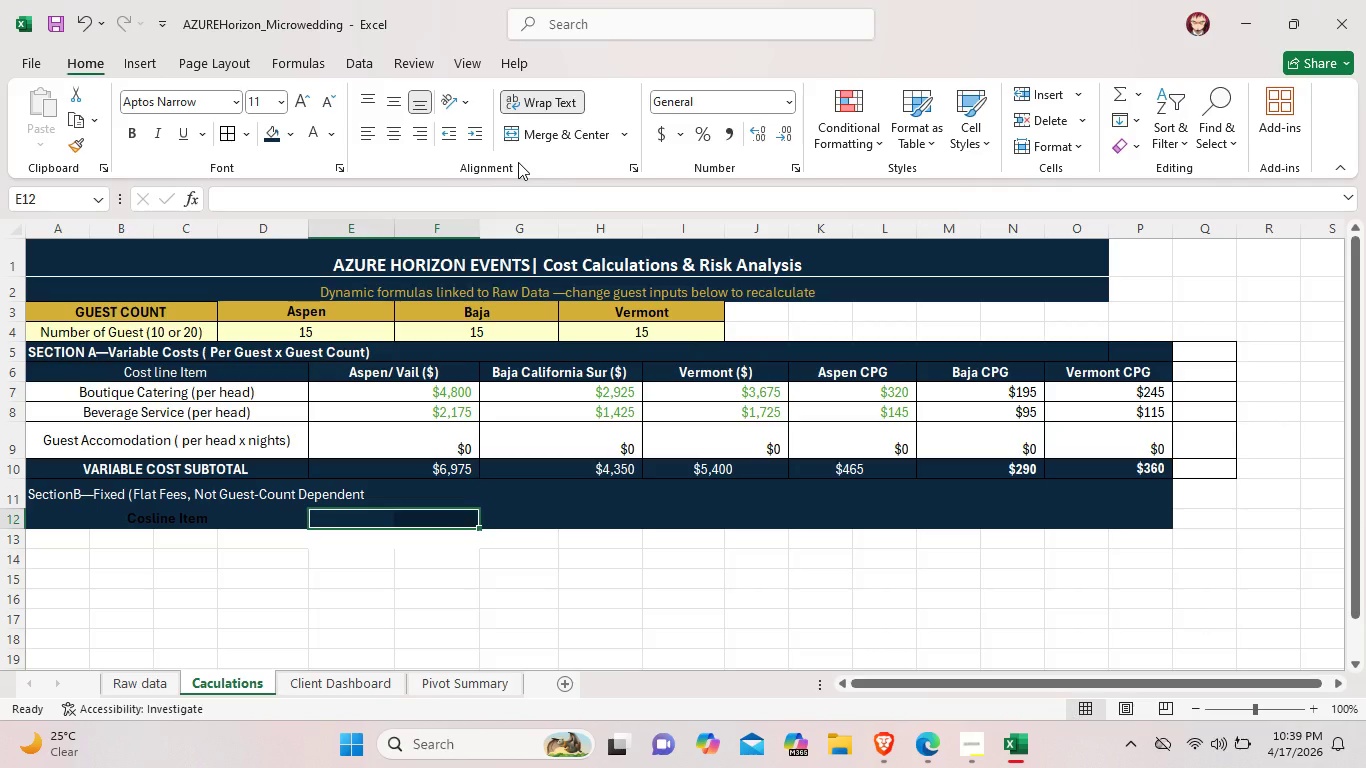 
wait(8.8)
 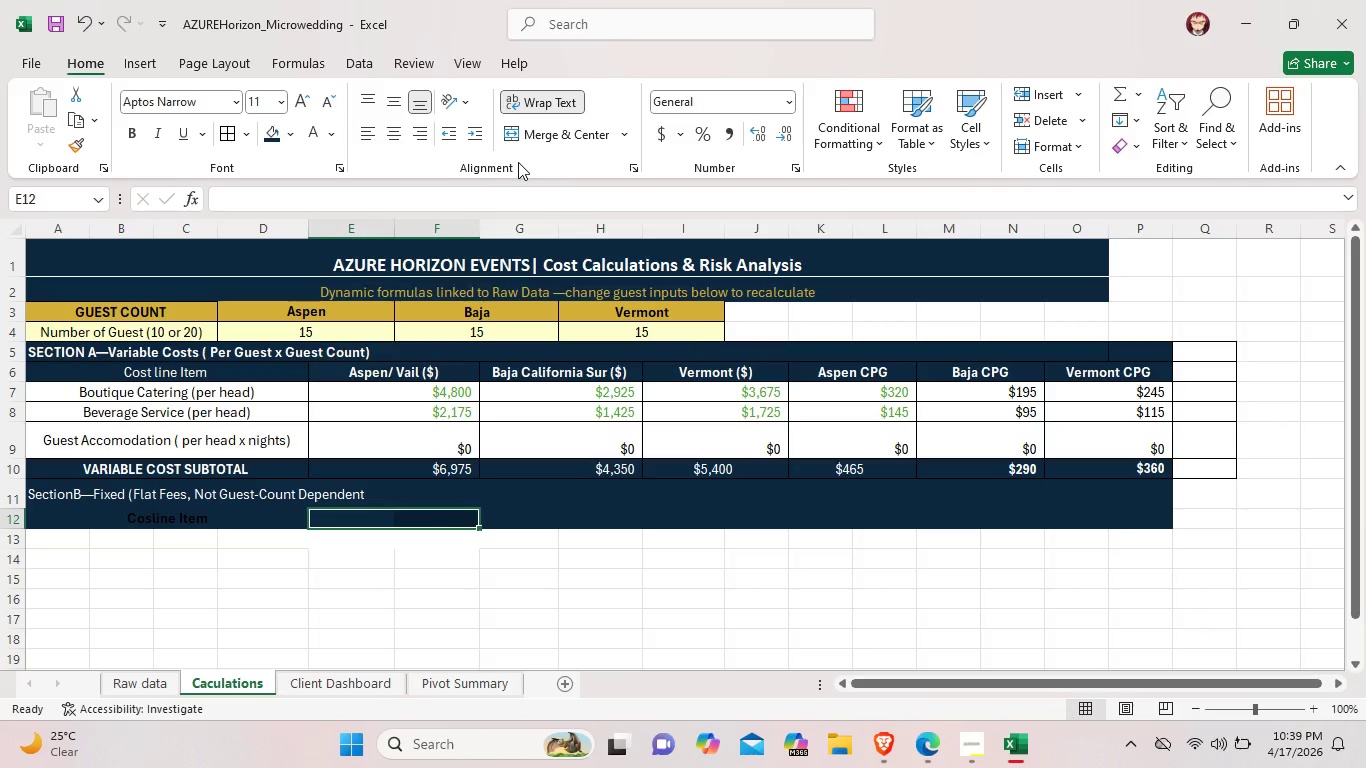 
left_click([632, 505])
 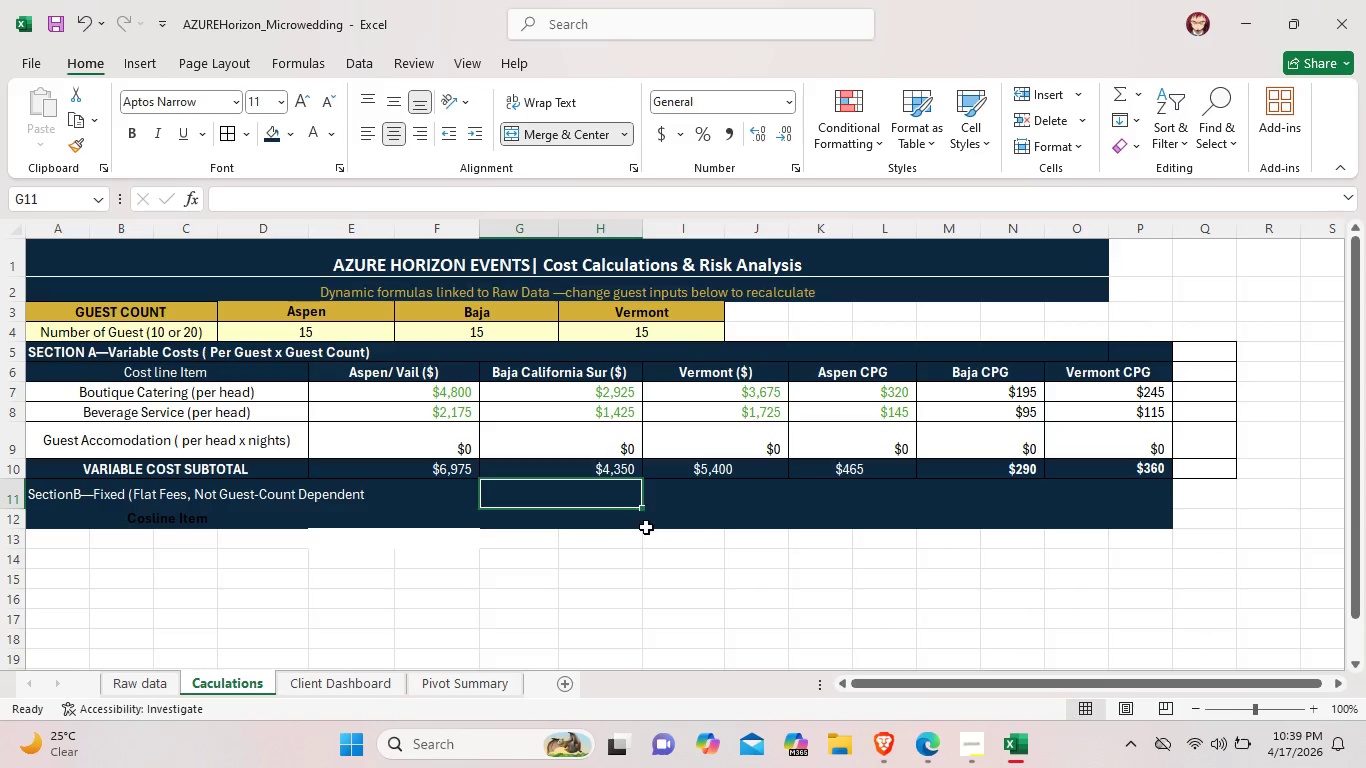 
left_click([646, 527])
 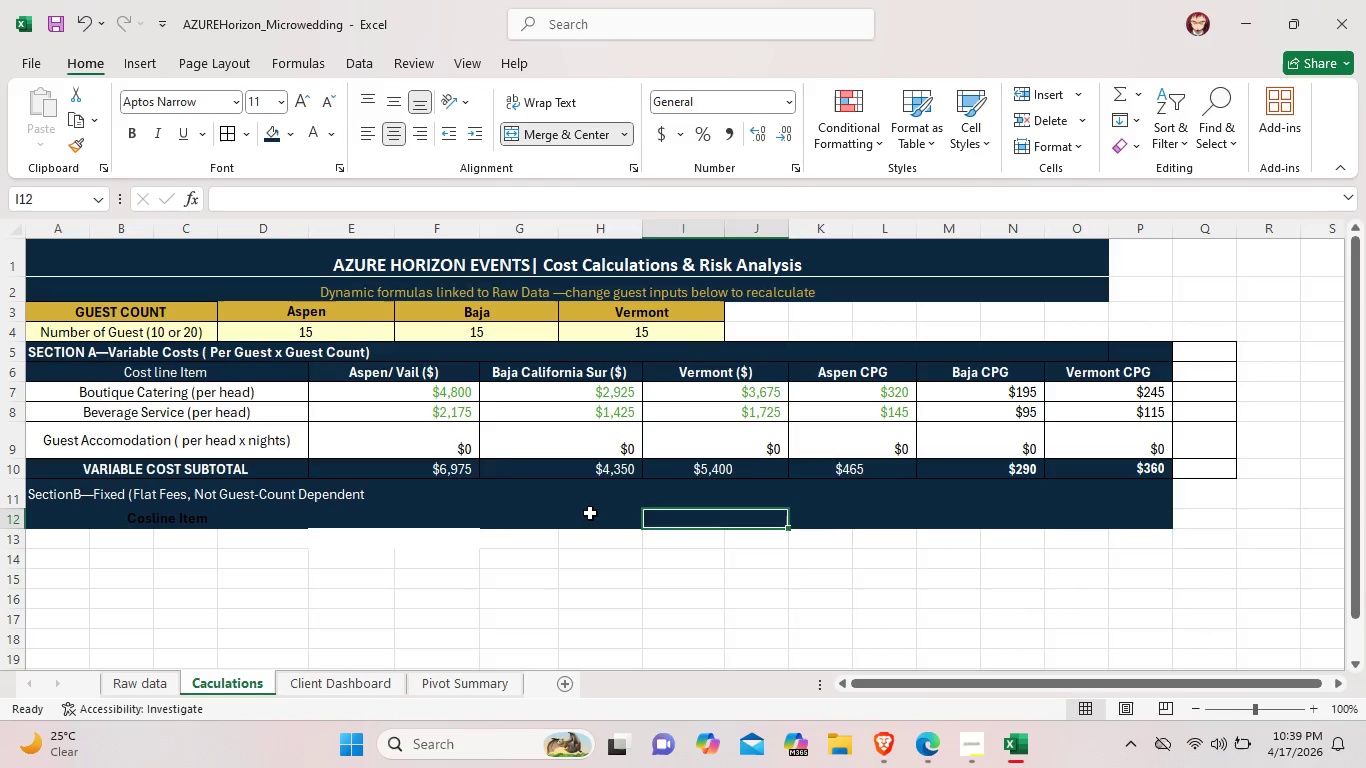 
left_click([590, 513])
 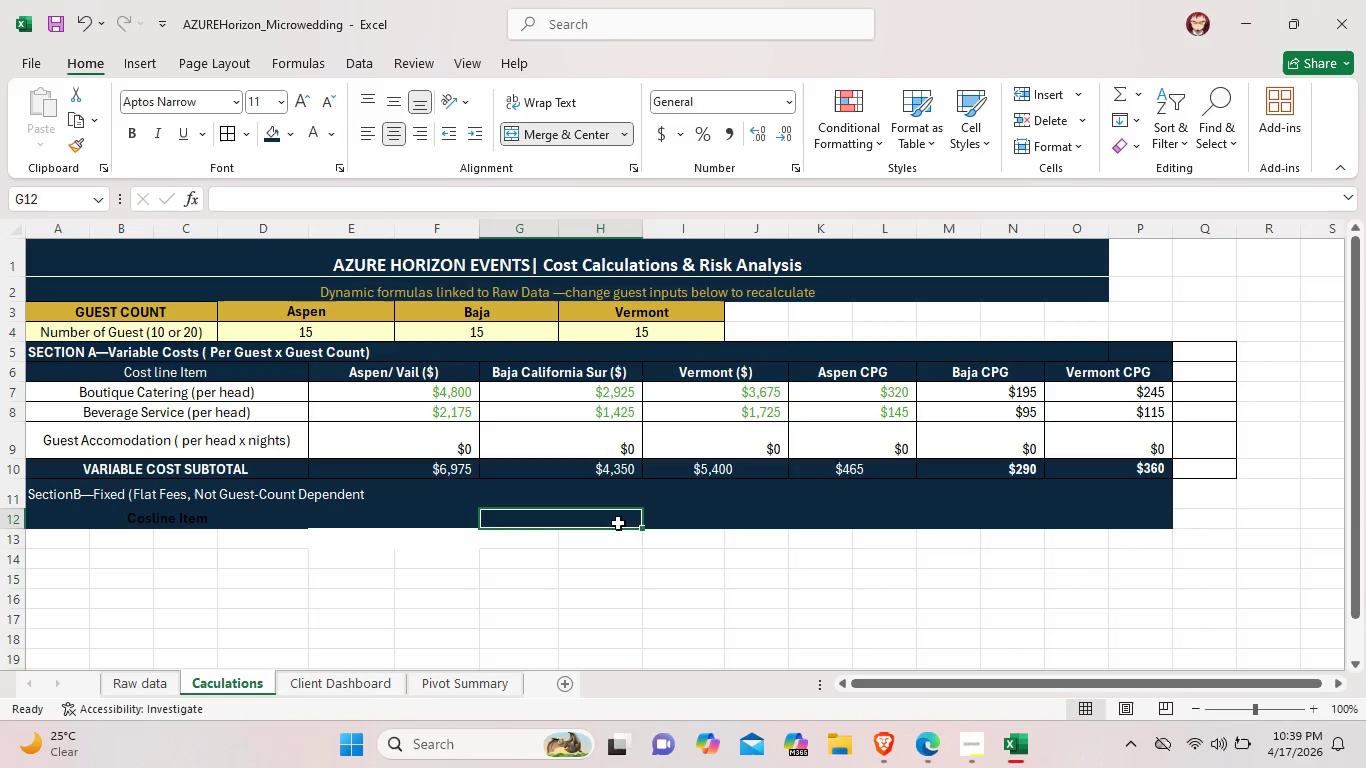 
wait(5.91)
 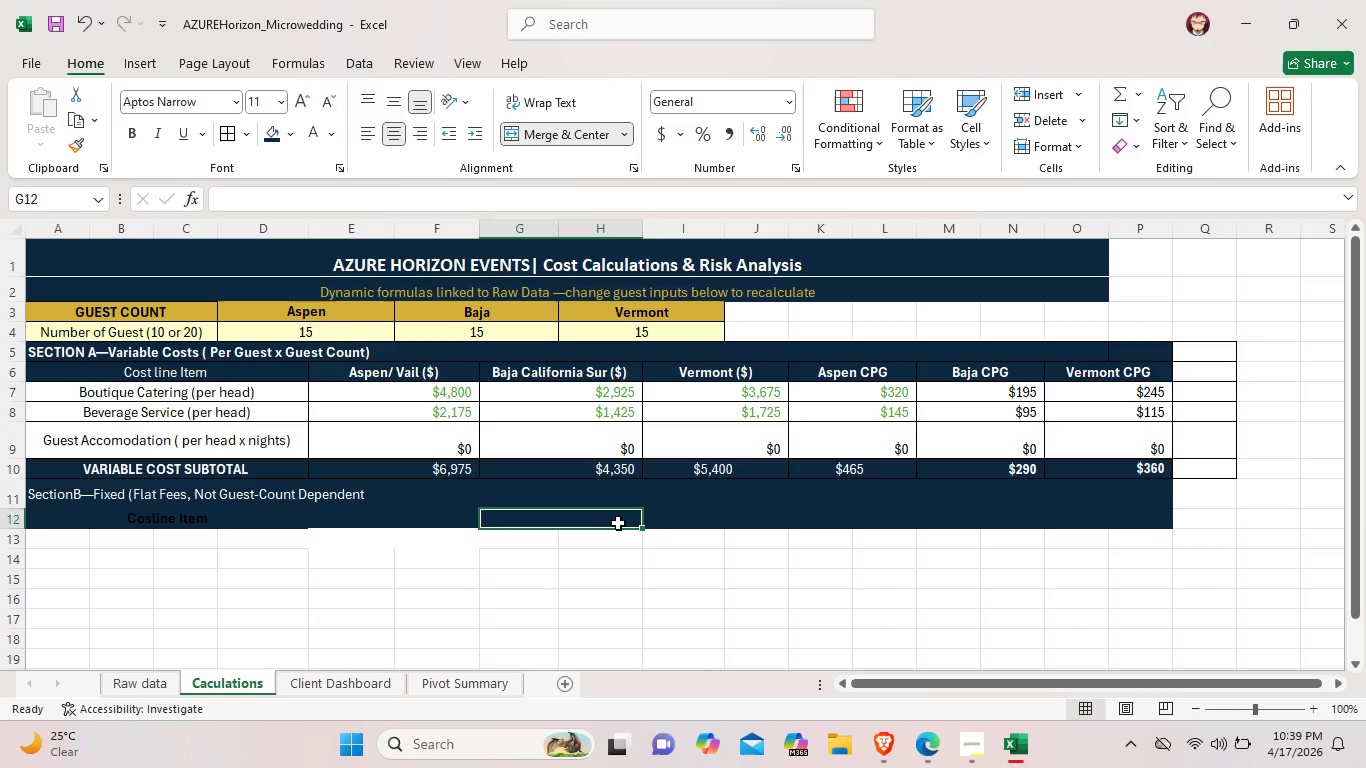 
left_click([686, 542])
 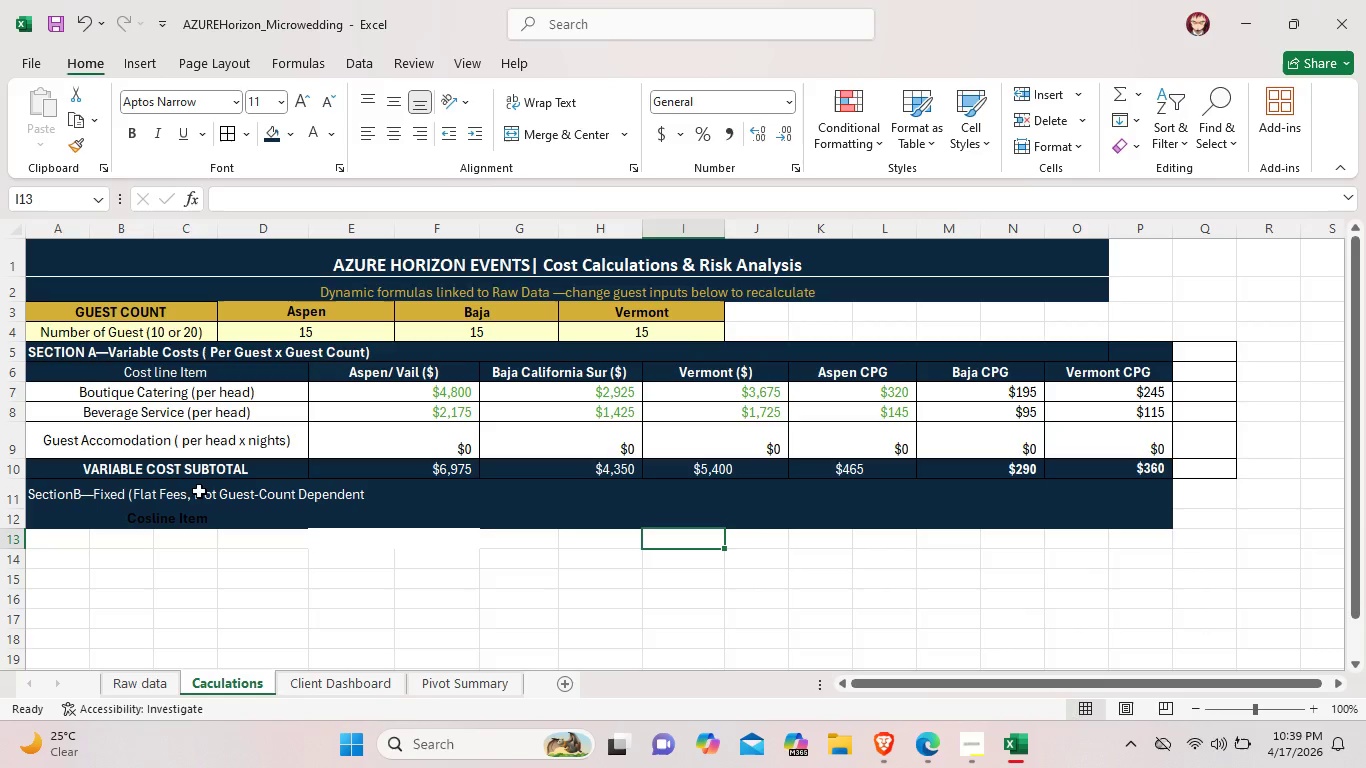 
left_click([179, 515])
 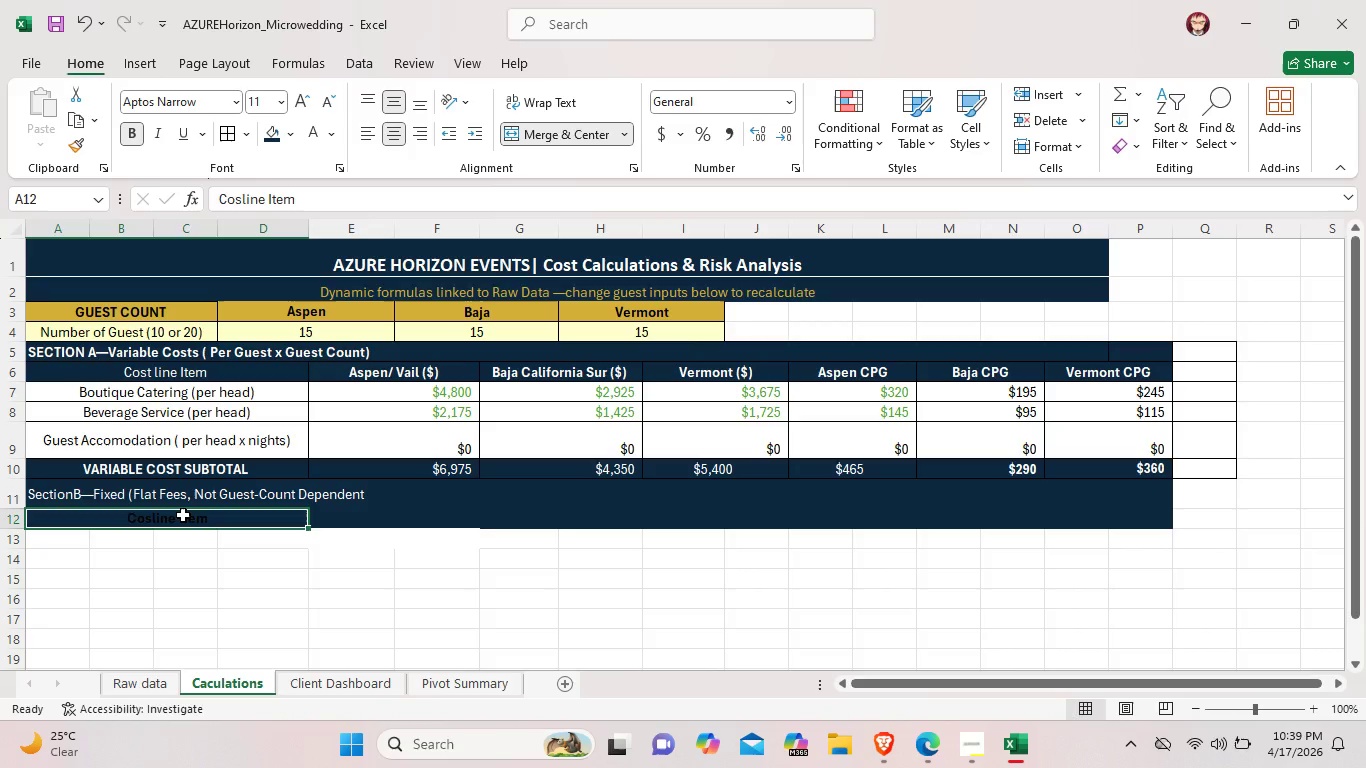 
left_click([183, 515])
 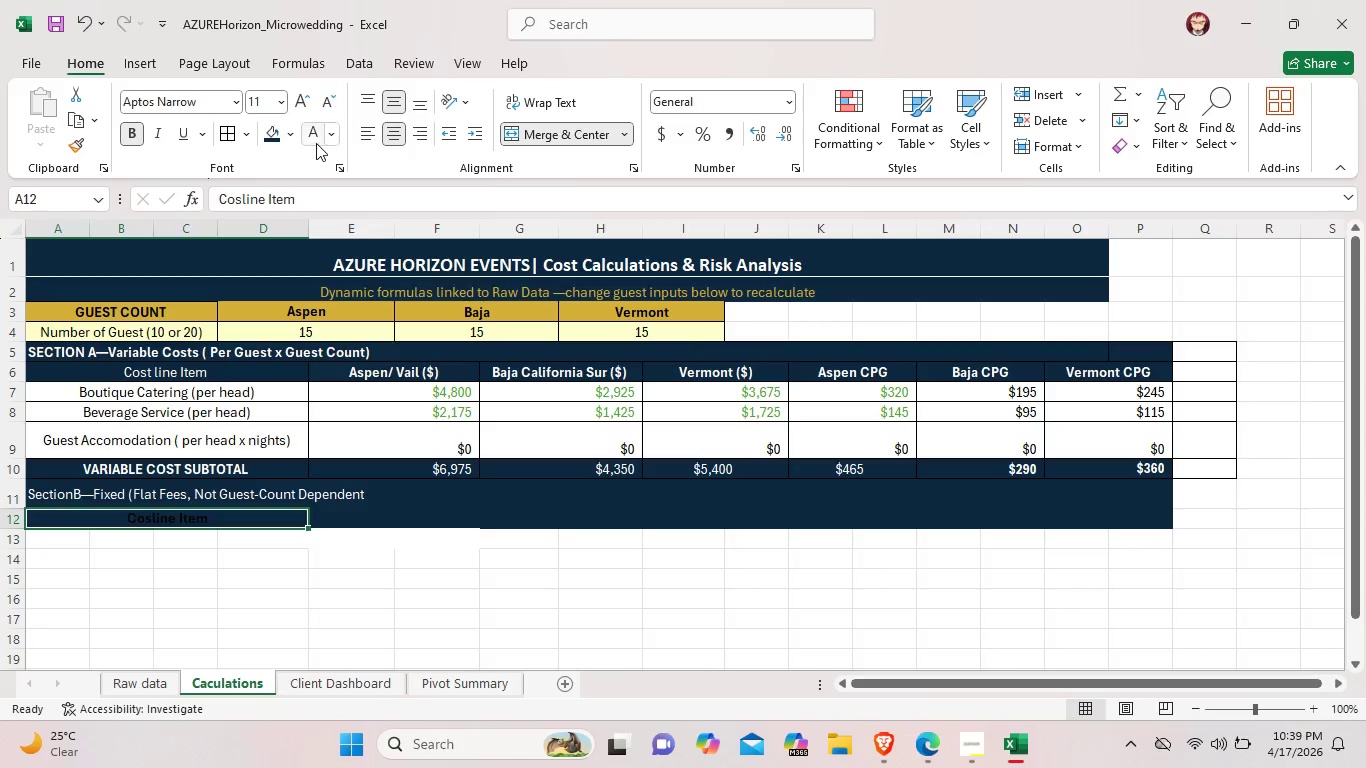 
left_click([315, 140])
 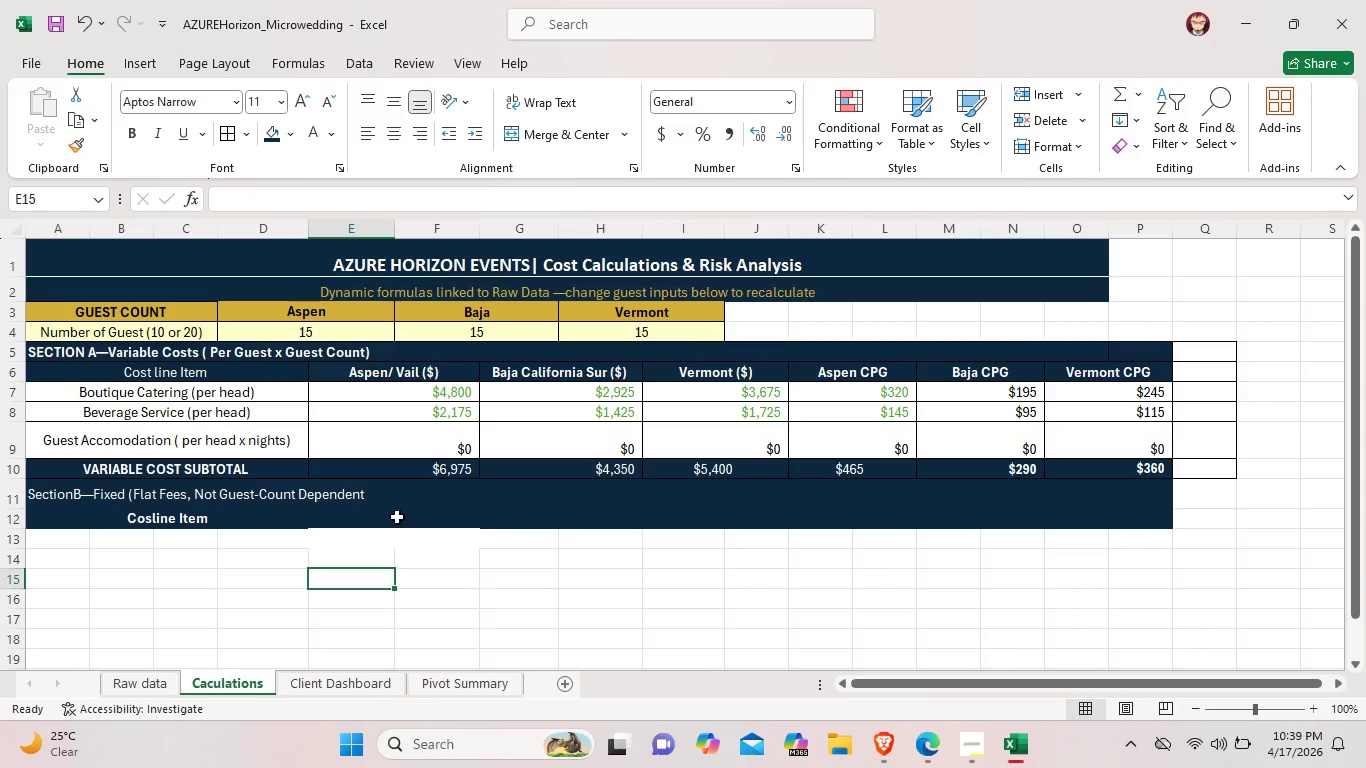 
double_click([395, 511])
 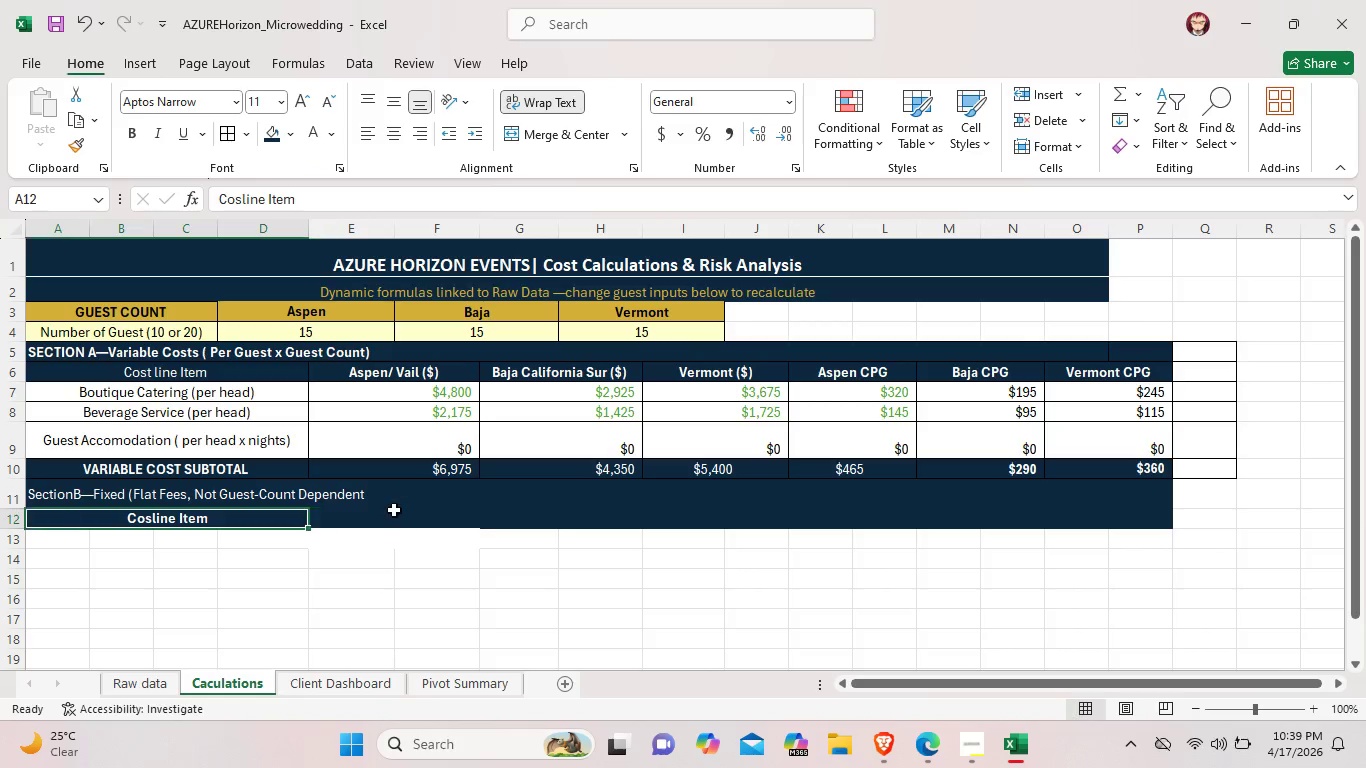 
triple_click([395, 510])
 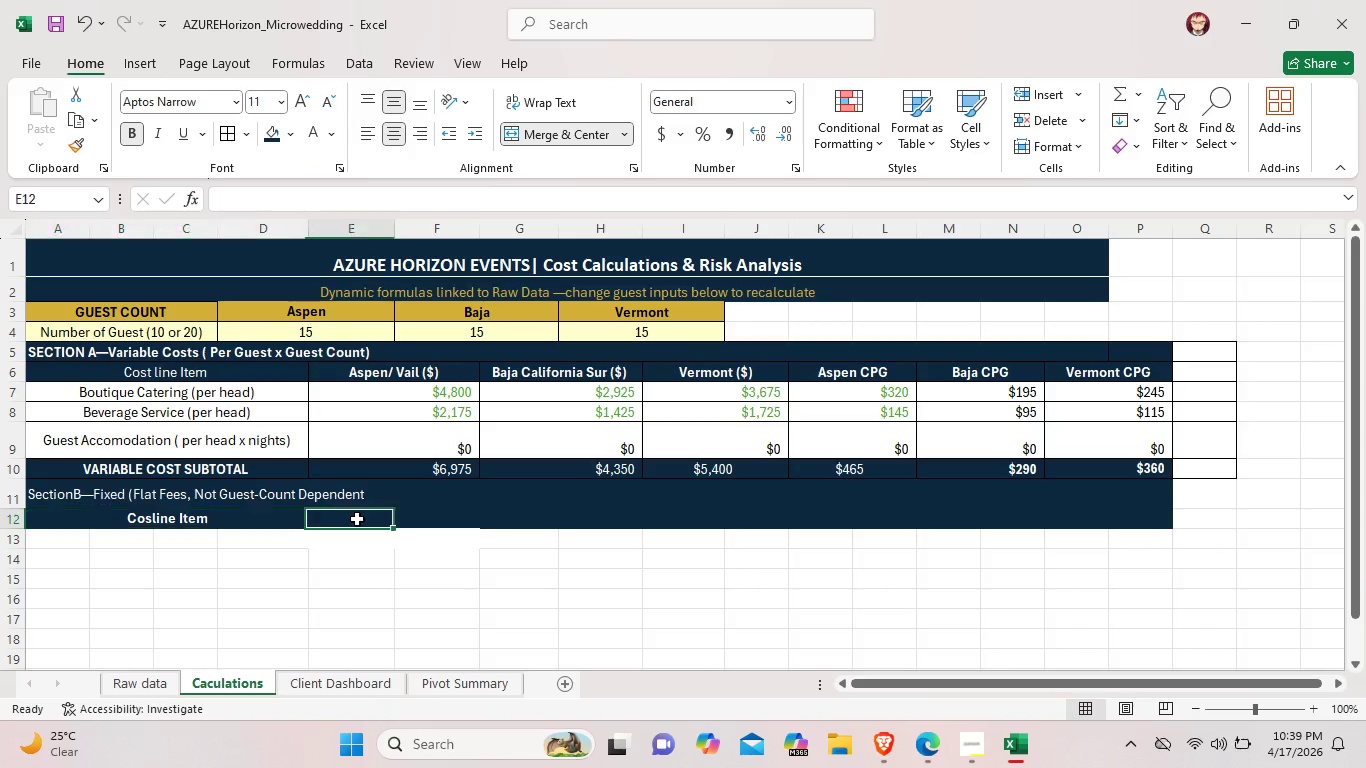 
left_click_drag(start_coordinate=[357, 519], to_coordinate=[448, 513])
 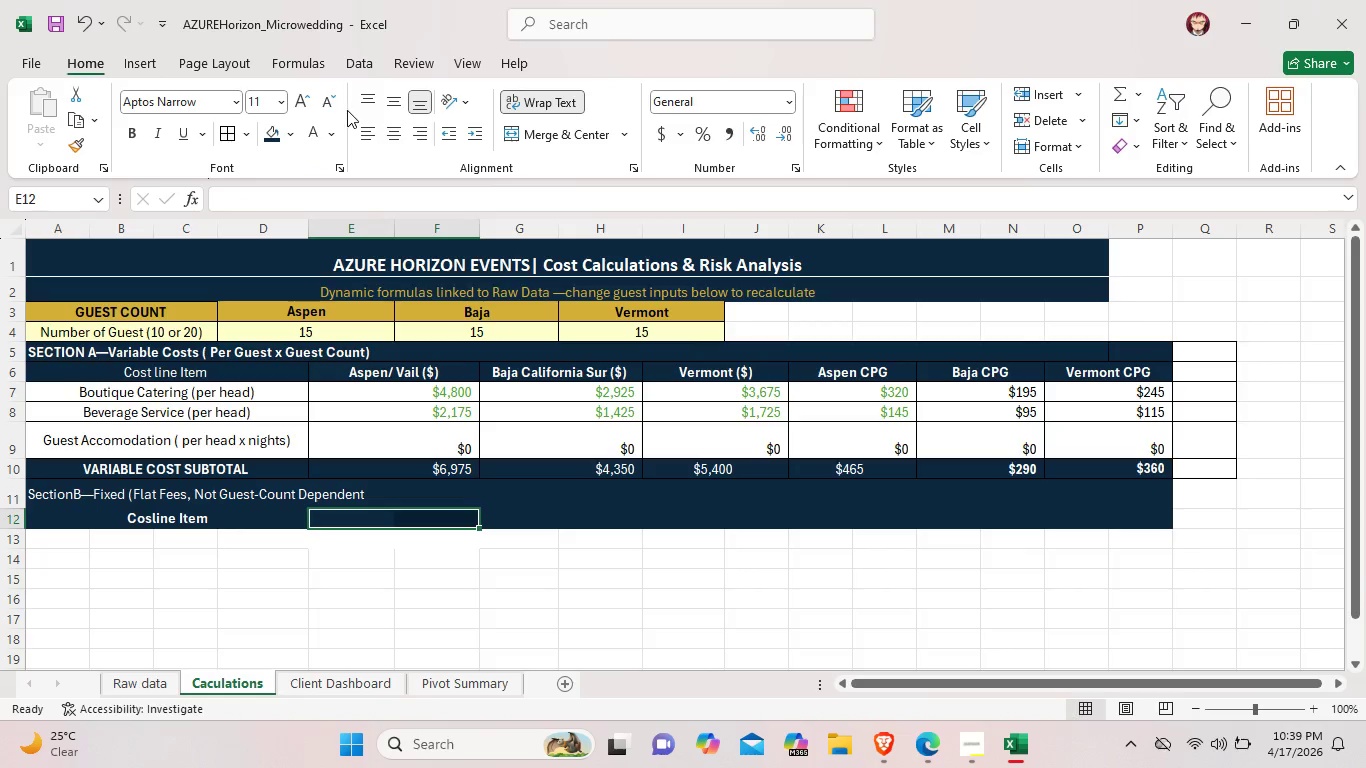 
wait(8.73)
 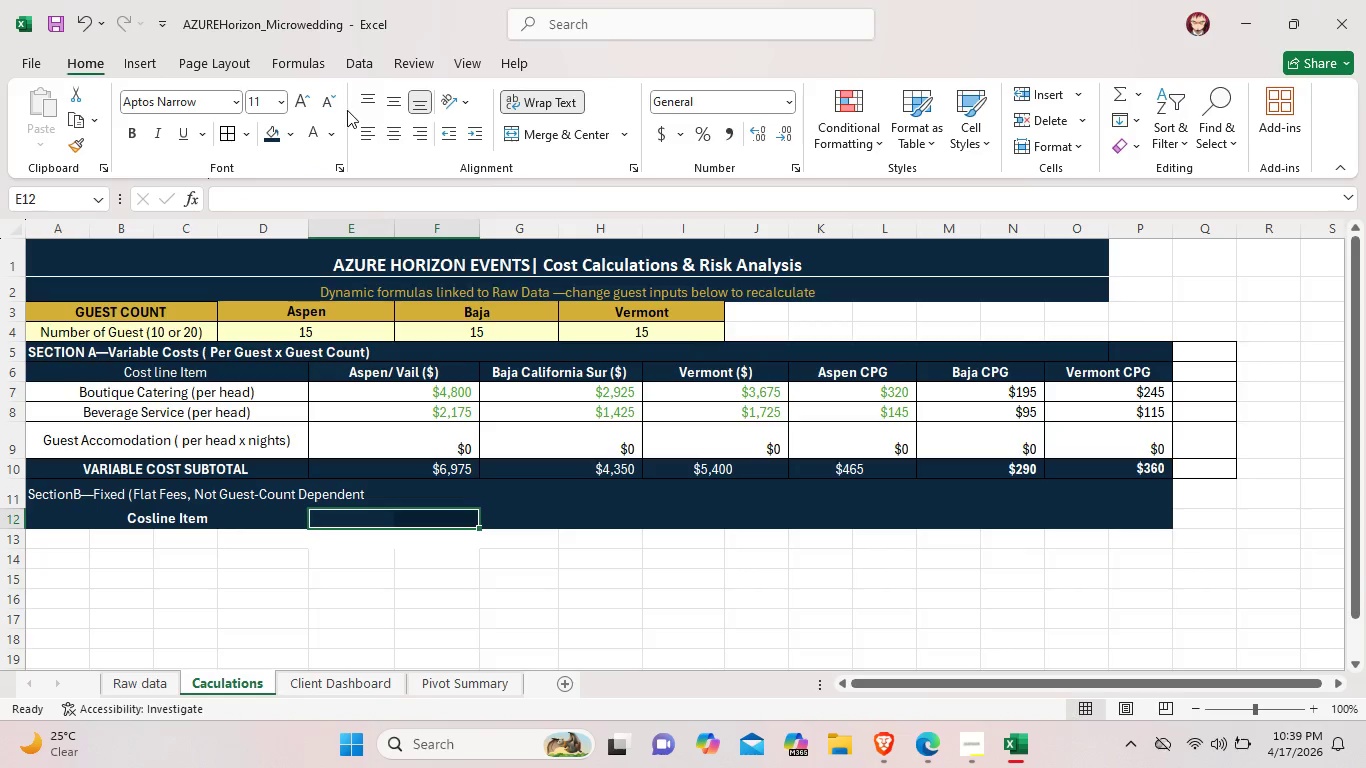 
left_click([464, 514])
 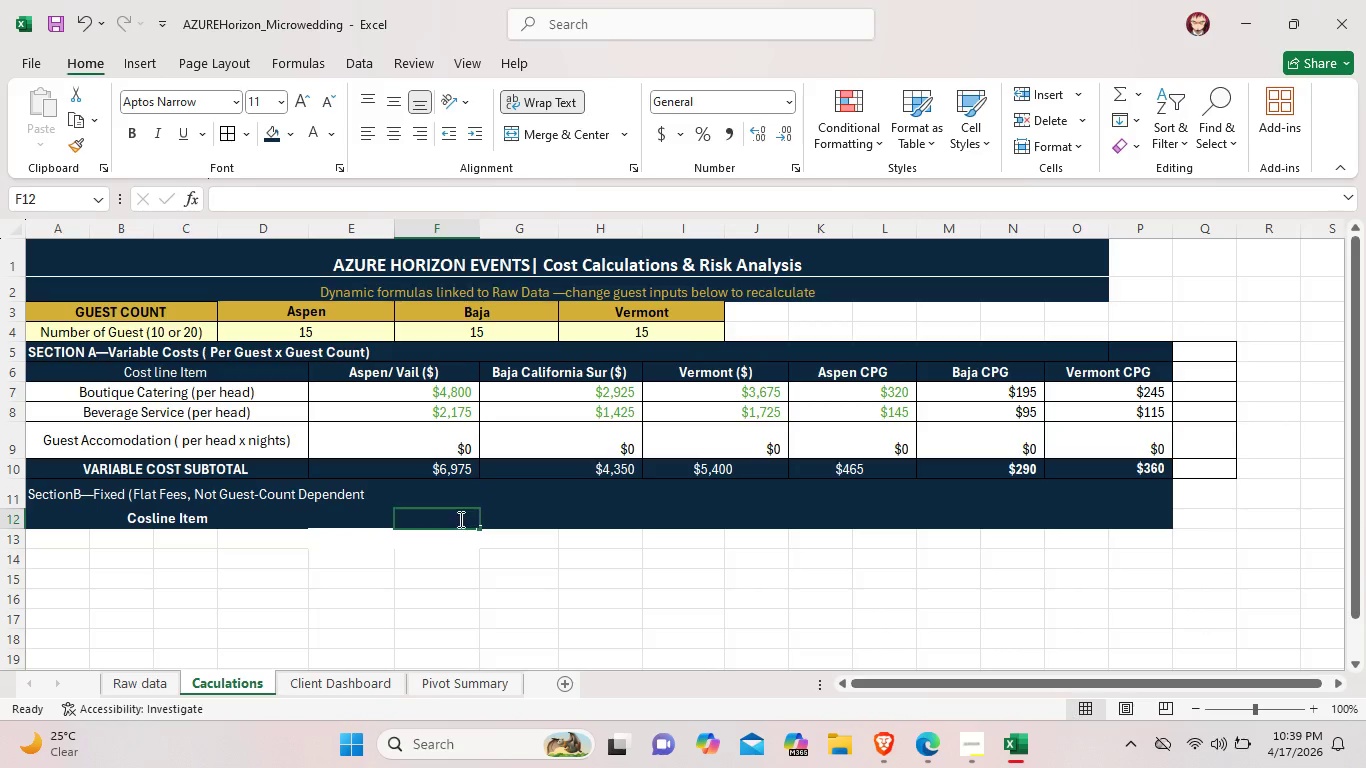 
double_click([459, 519])
 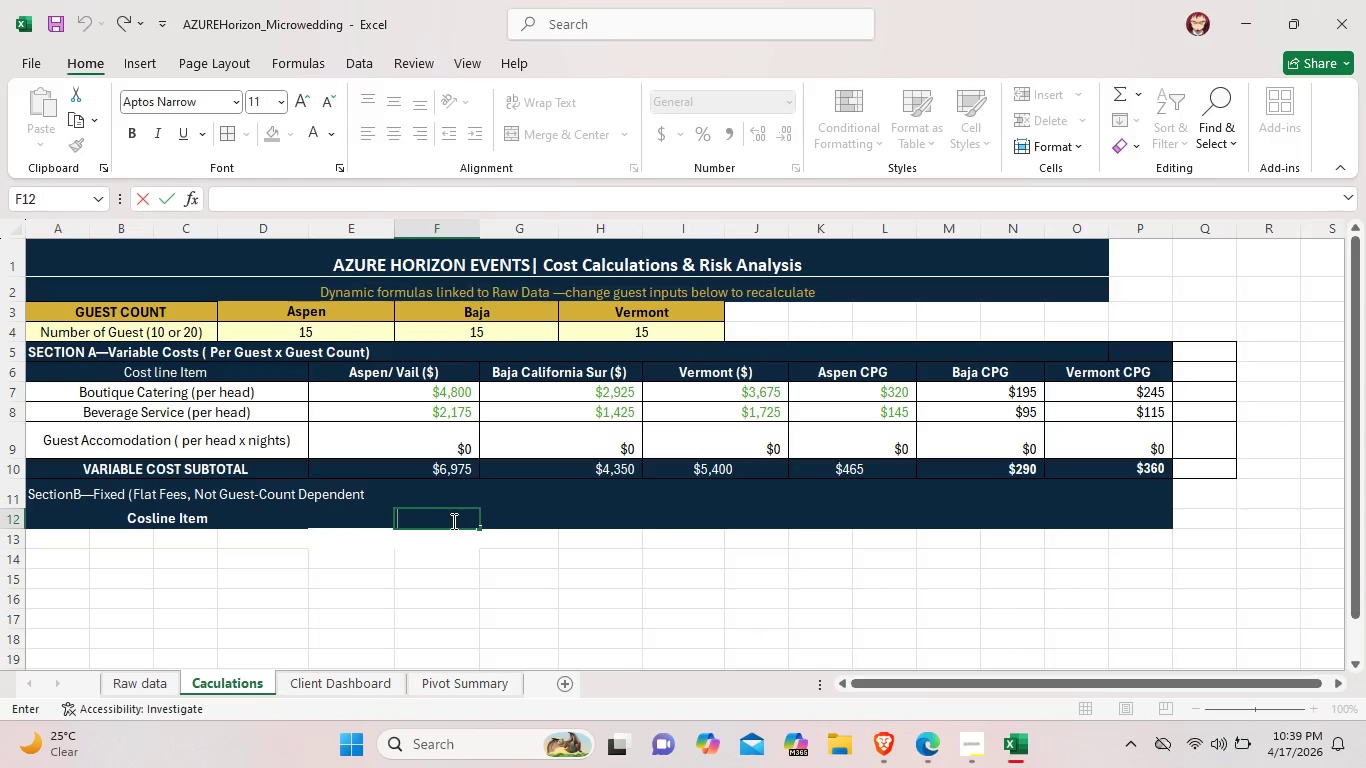 
wait(8.38)
 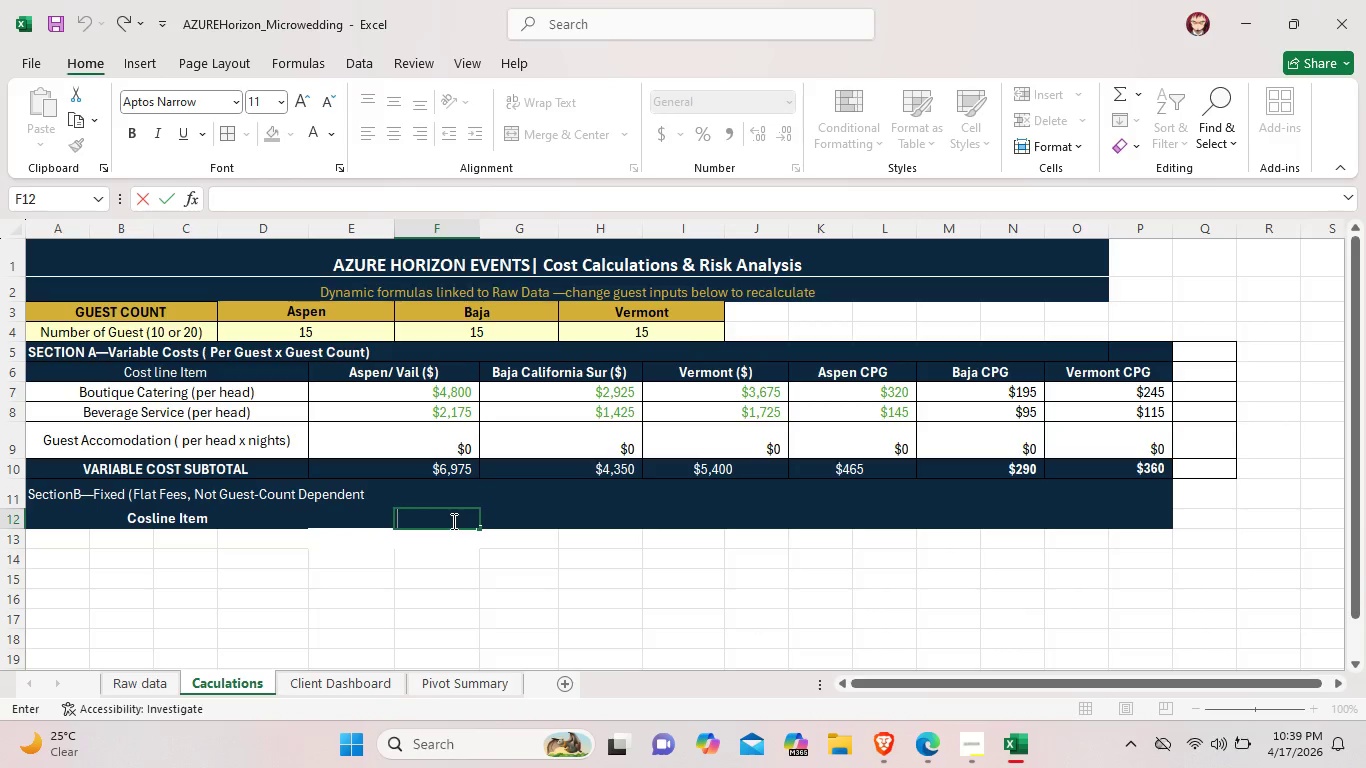 
left_click([974, 748])